 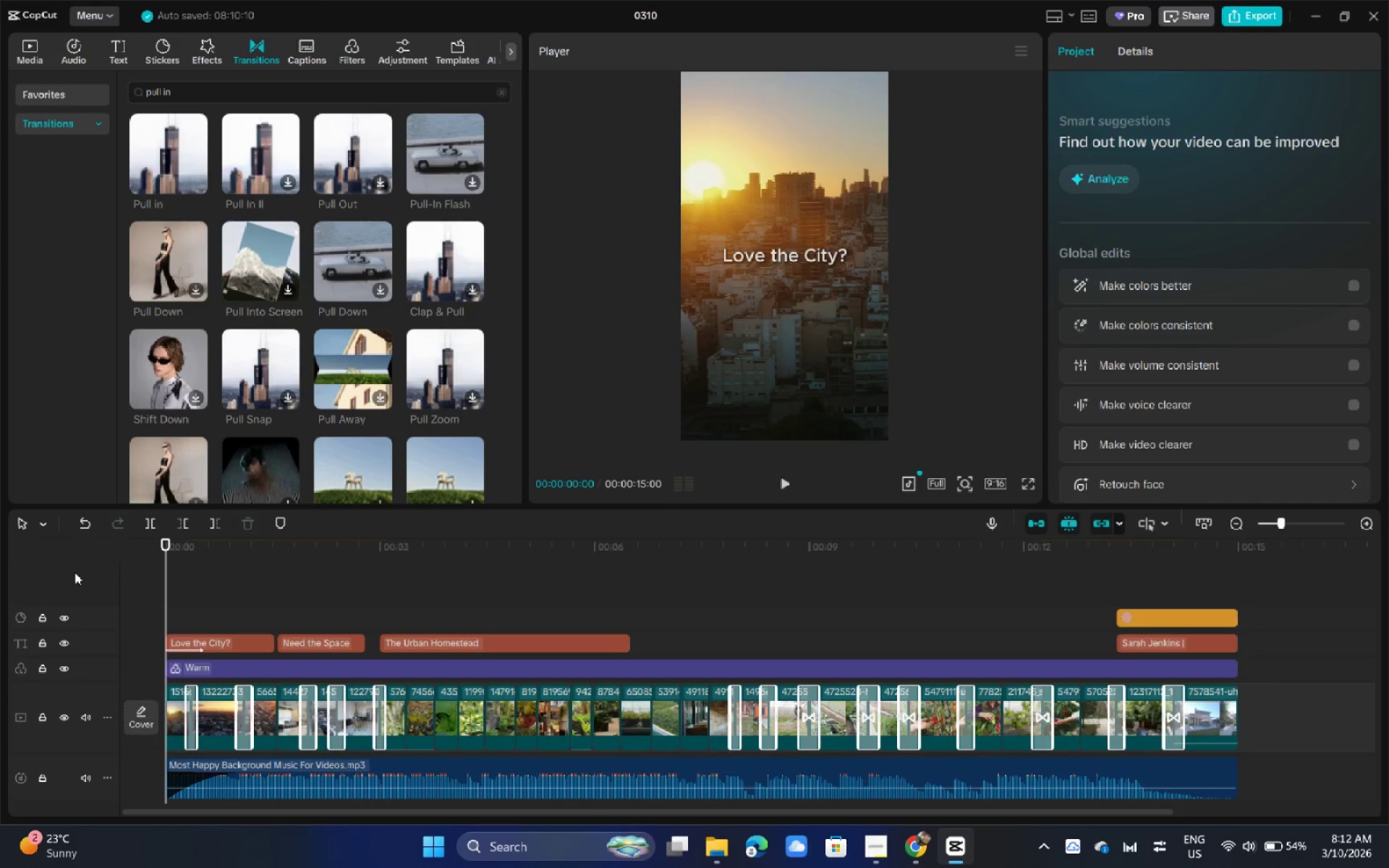 
key(Space)
 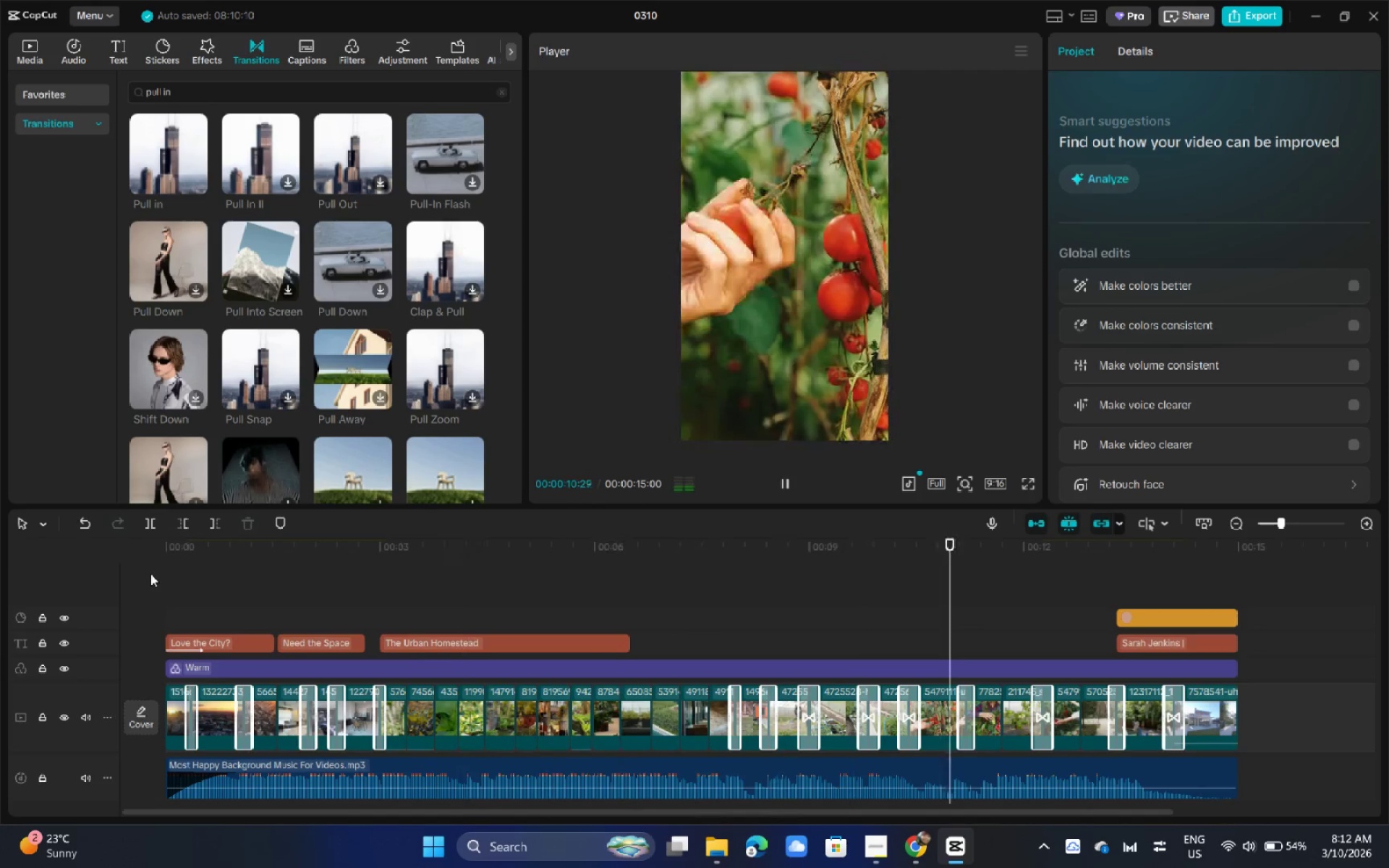 
wait(16.03)
 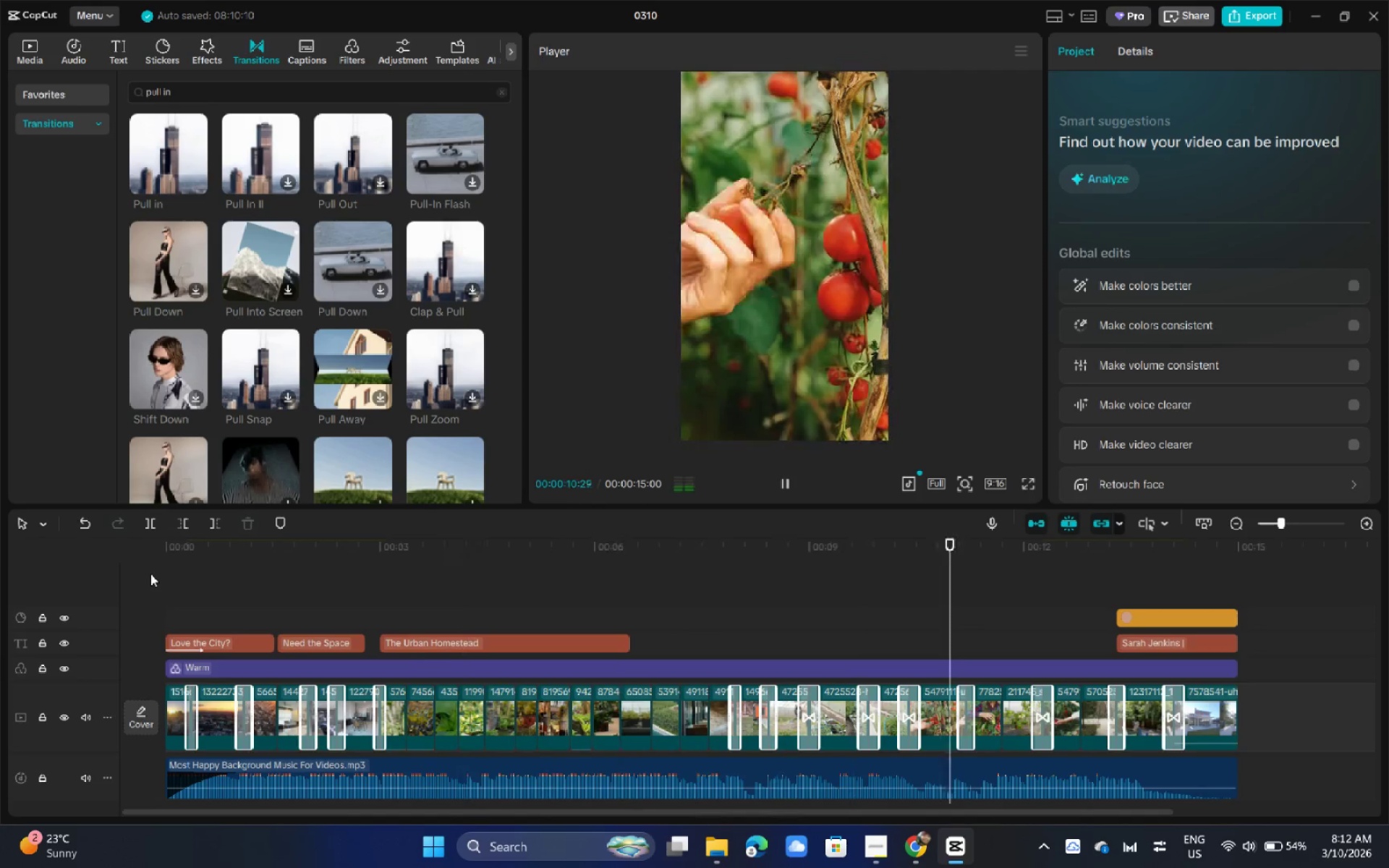 
left_click([1090, 558])
 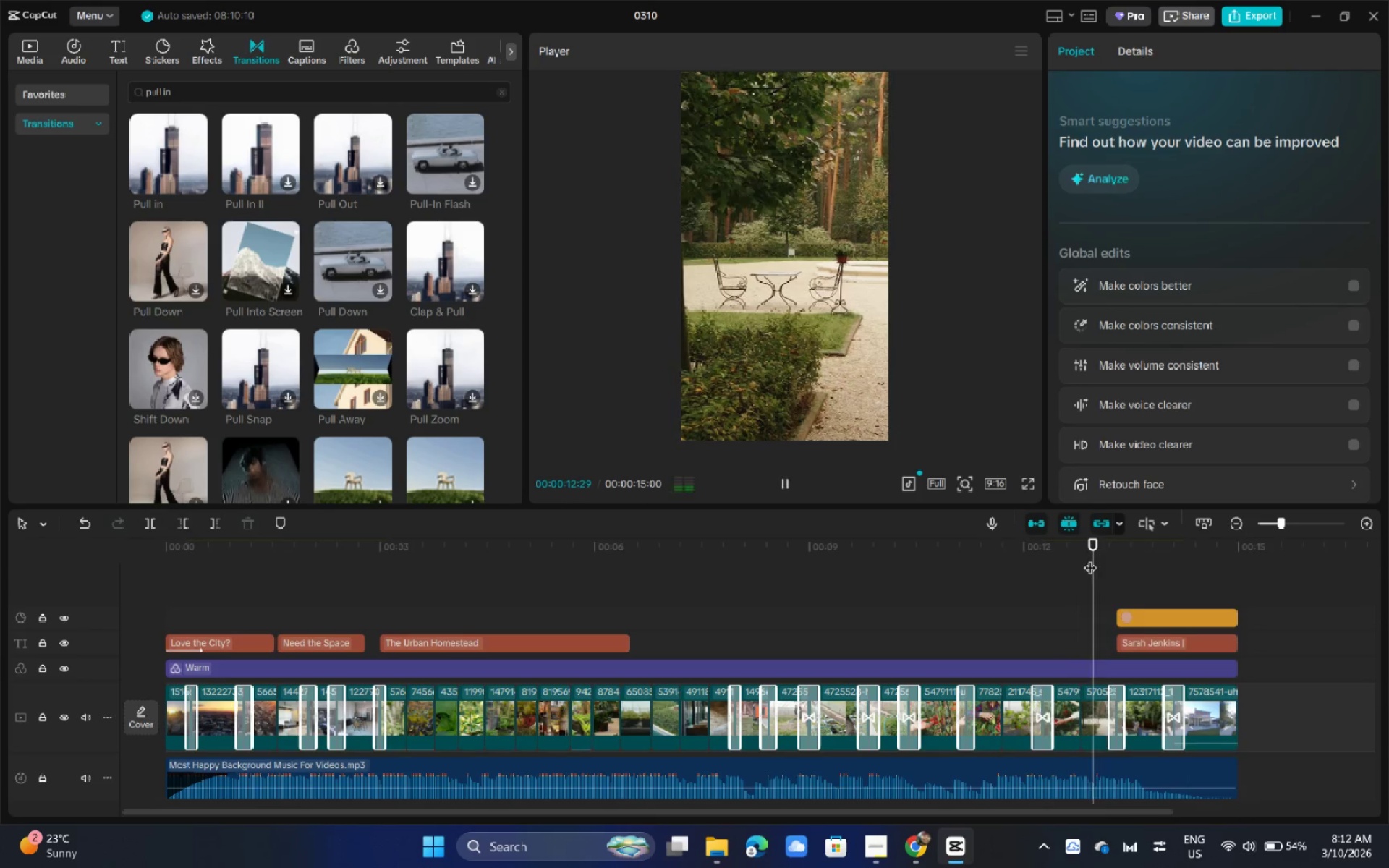 
key(Space)
 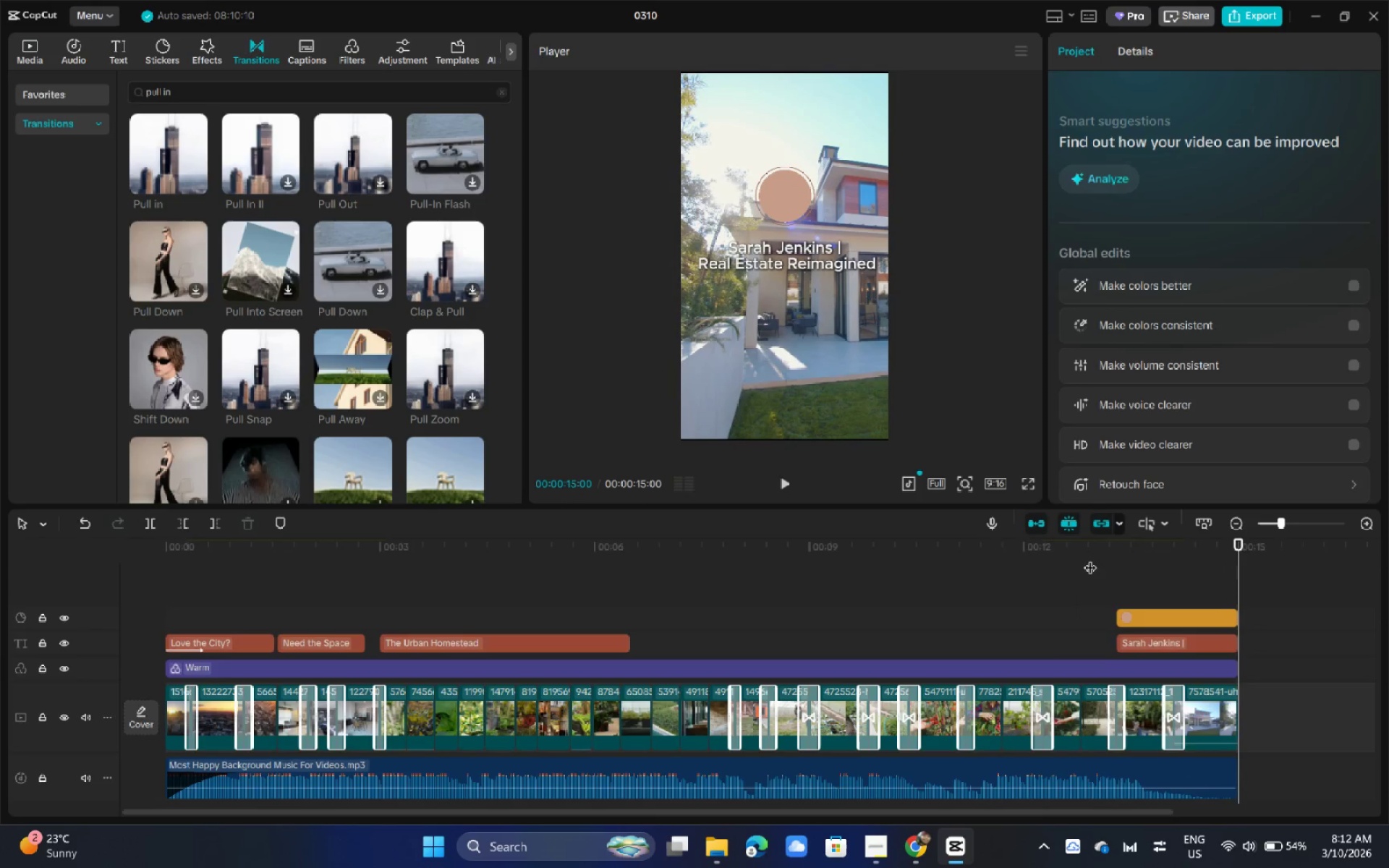 
key(Escape)
 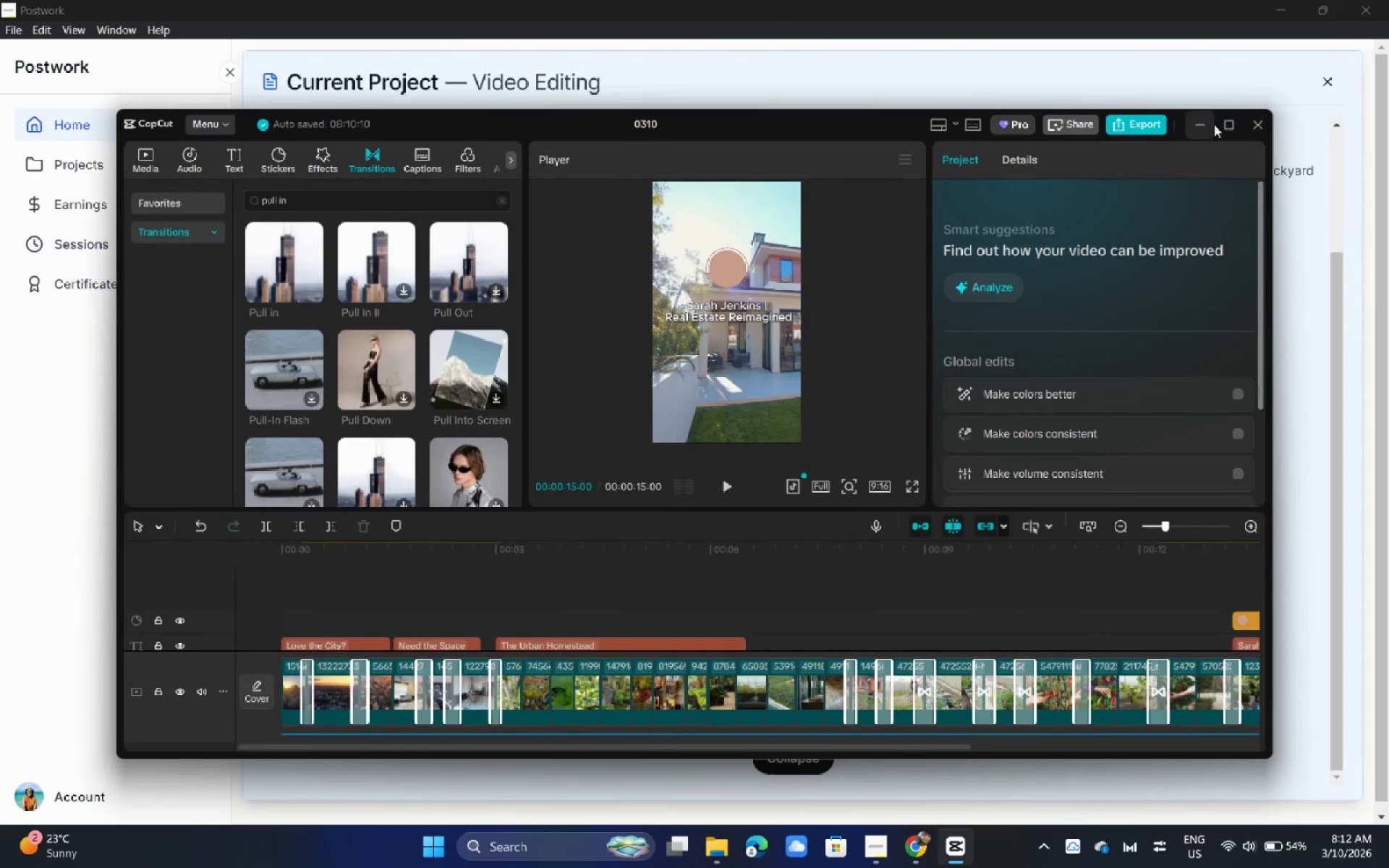 
left_click([1220, 127])
 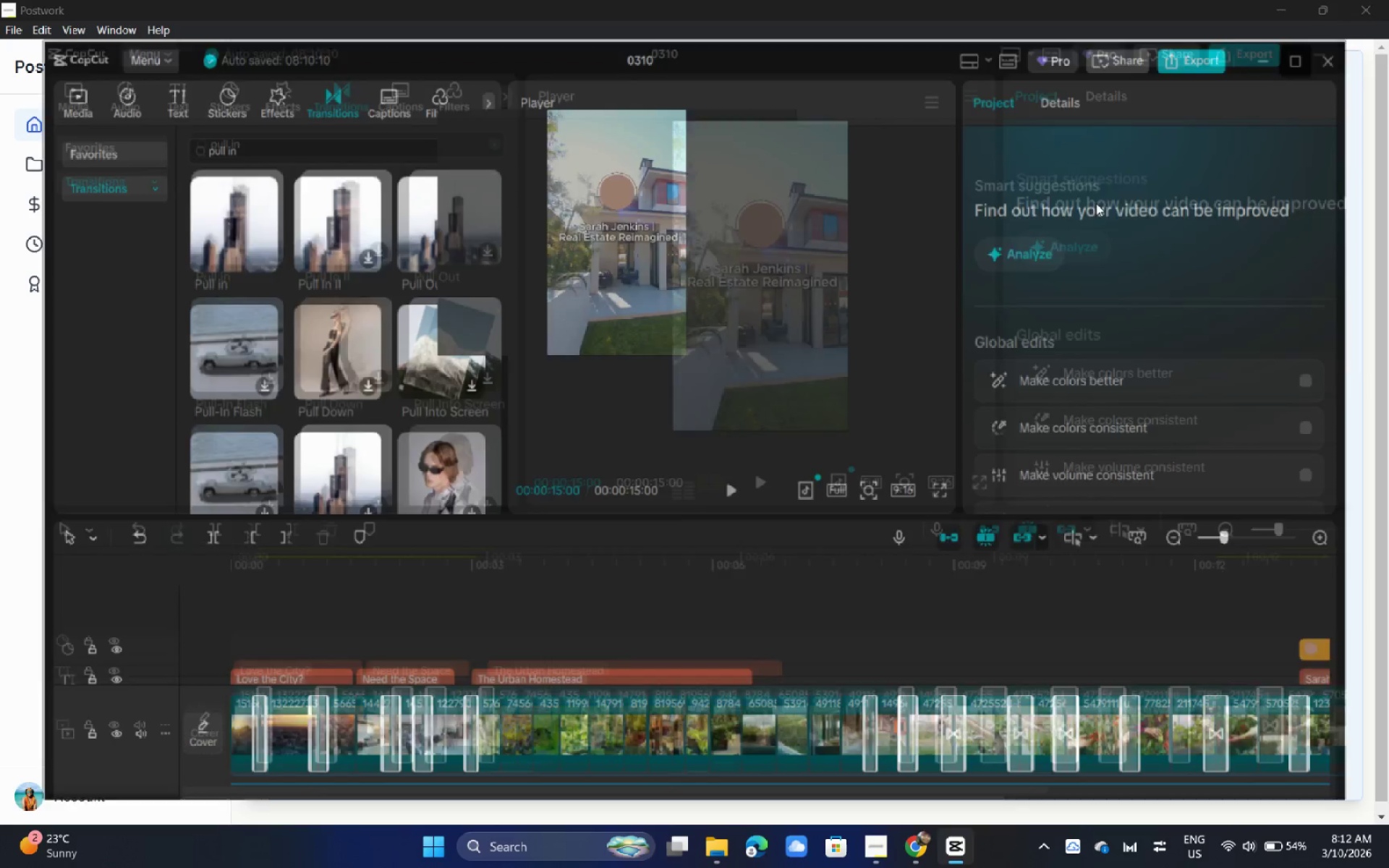 